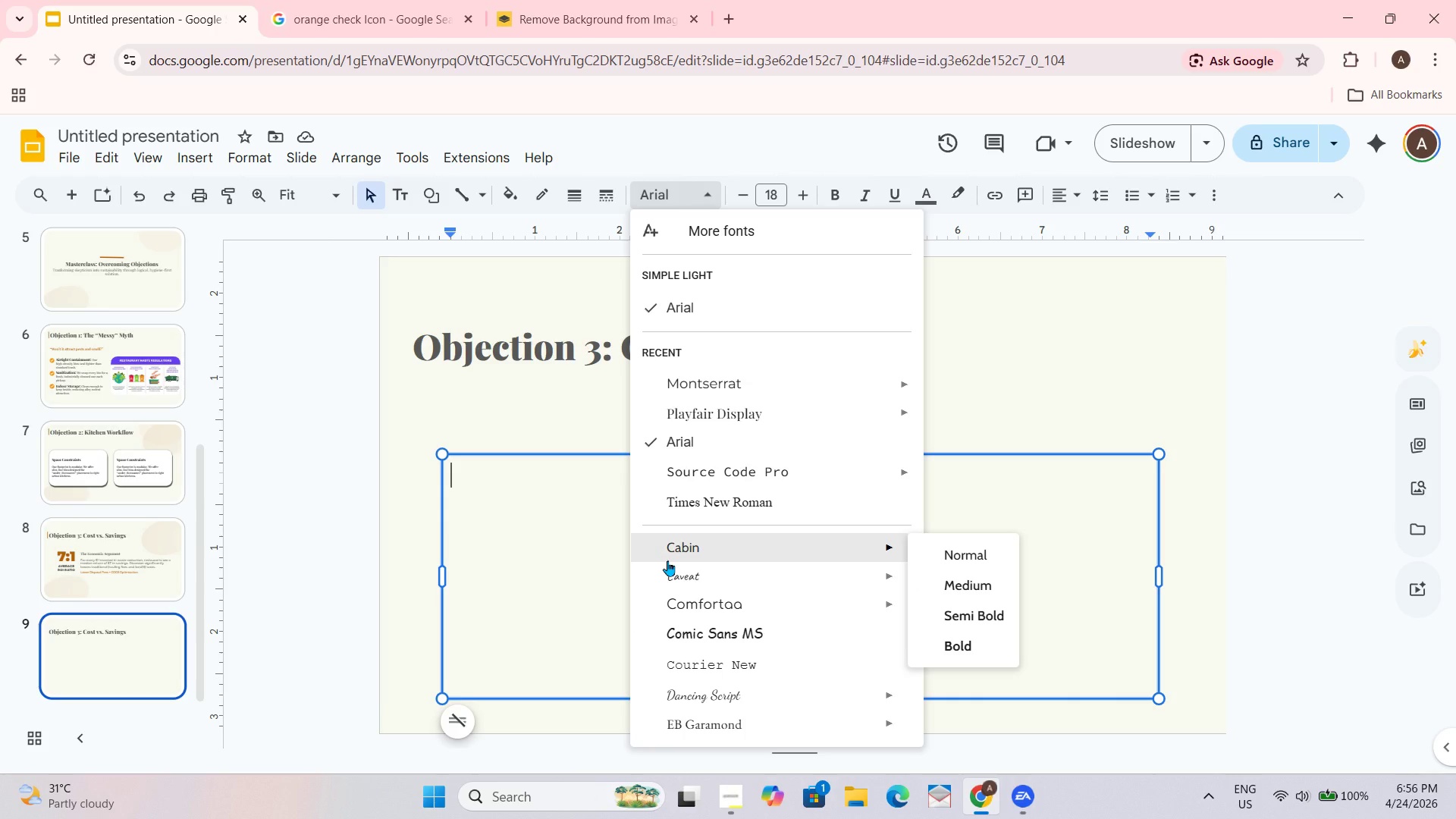 
scroll: coordinate [667, 560], scroll_direction: none, amount: 0.0
 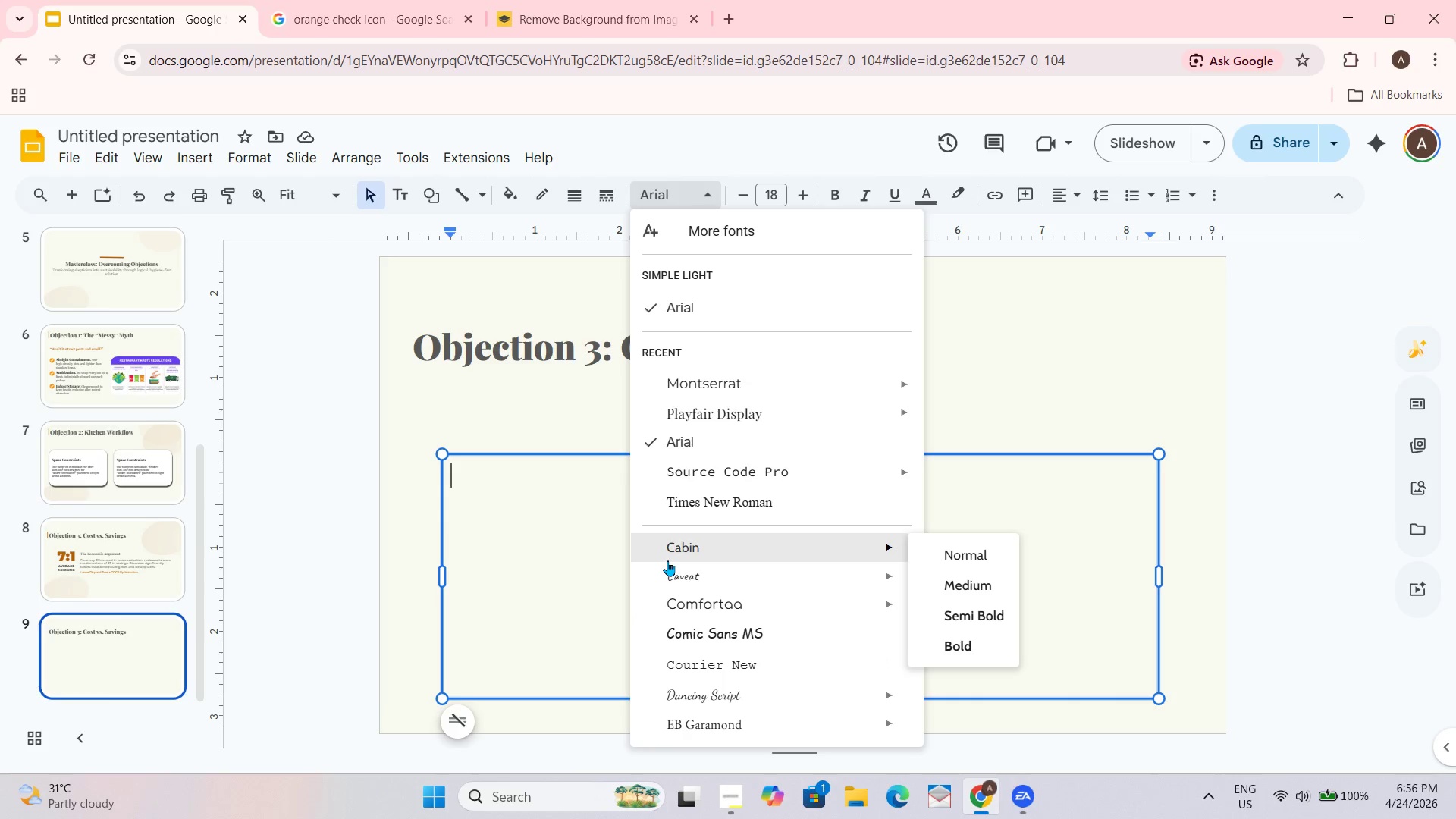 
scroll: coordinate [662, 560], scroll_direction: down, amount: 1.0
 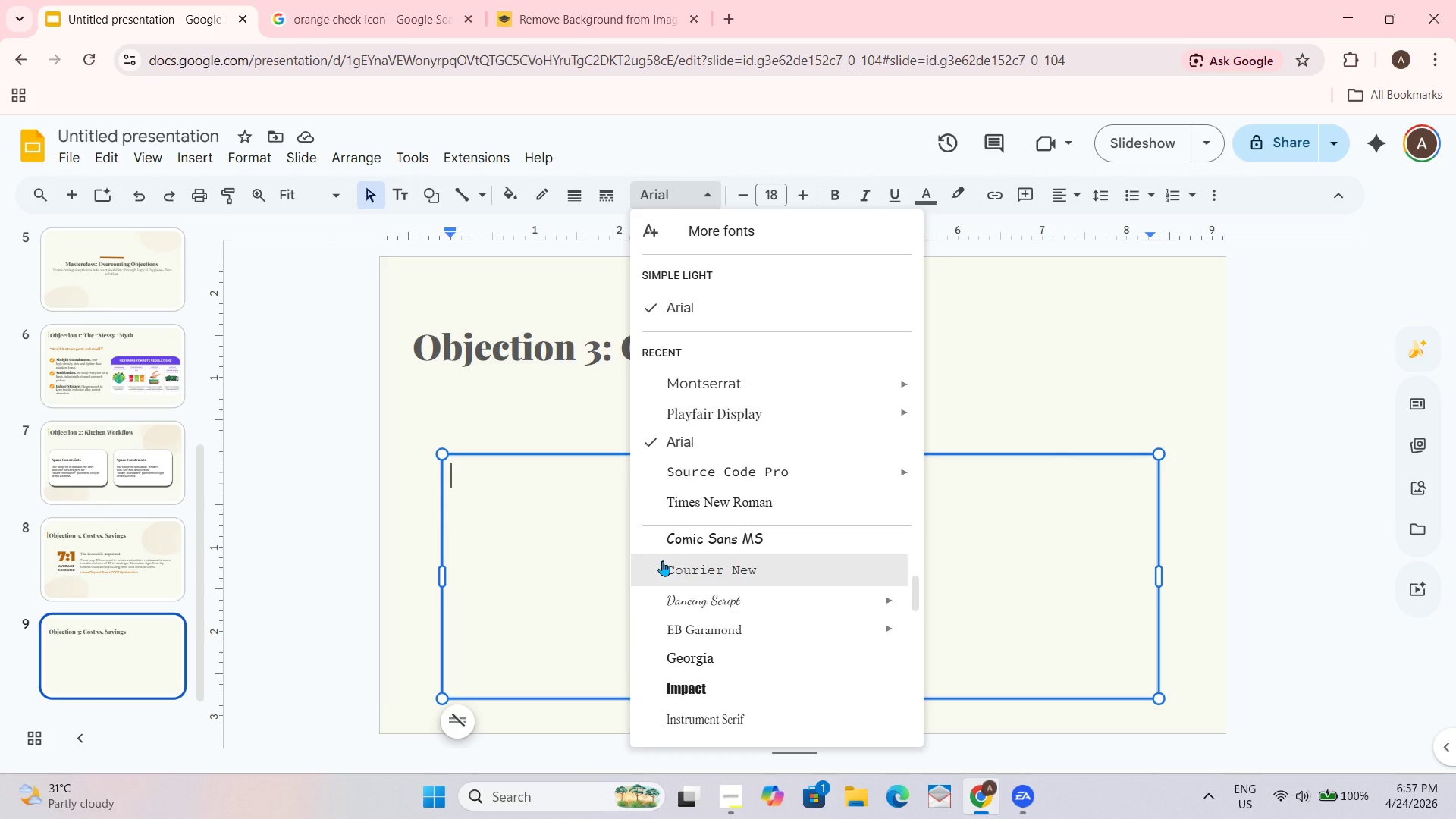 
scroll: coordinate [662, 560], scroll_direction: none, amount: 0.0
 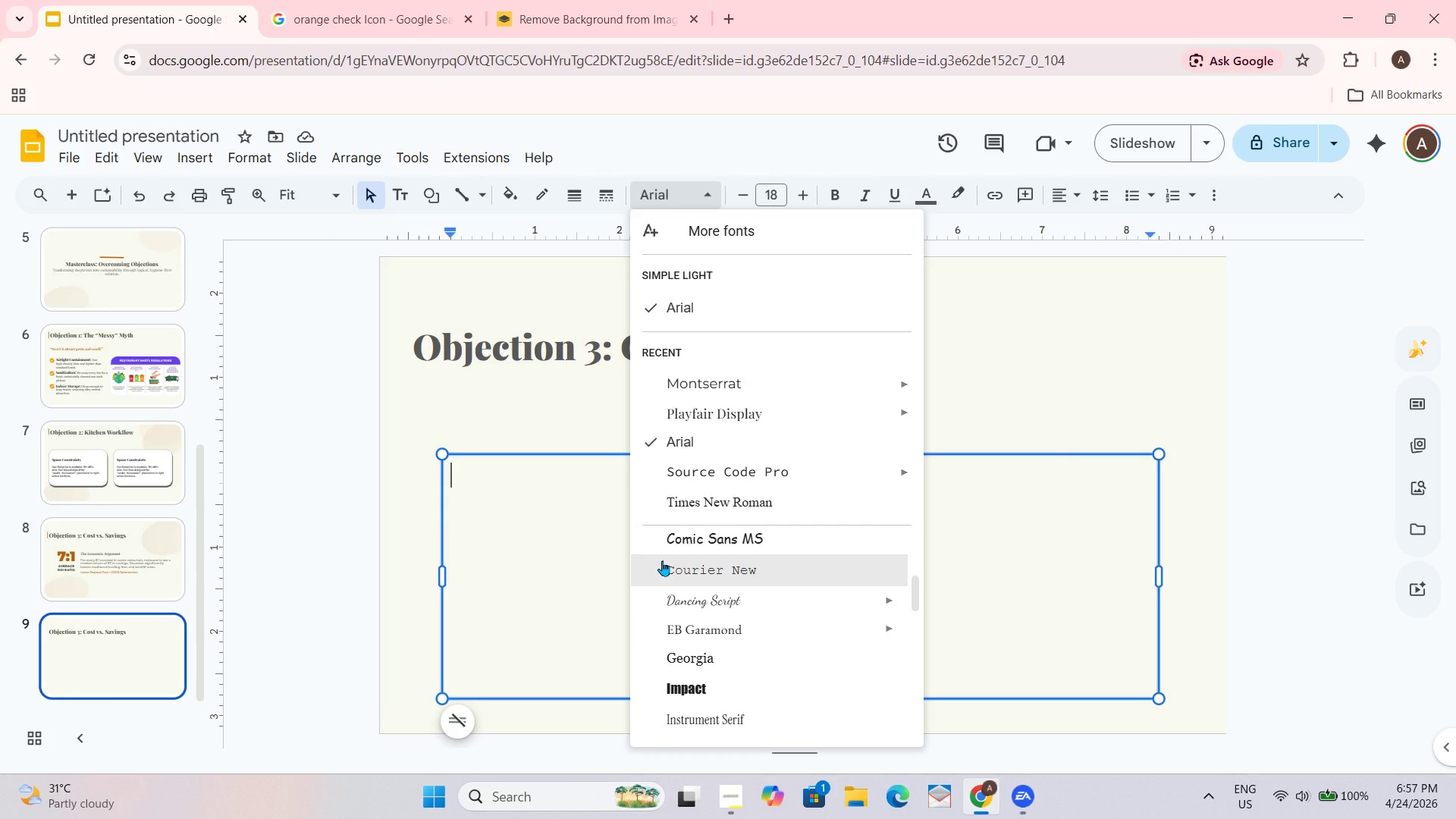 
scroll: coordinate [662, 560], scroll_direction: up, amount: 1.0
 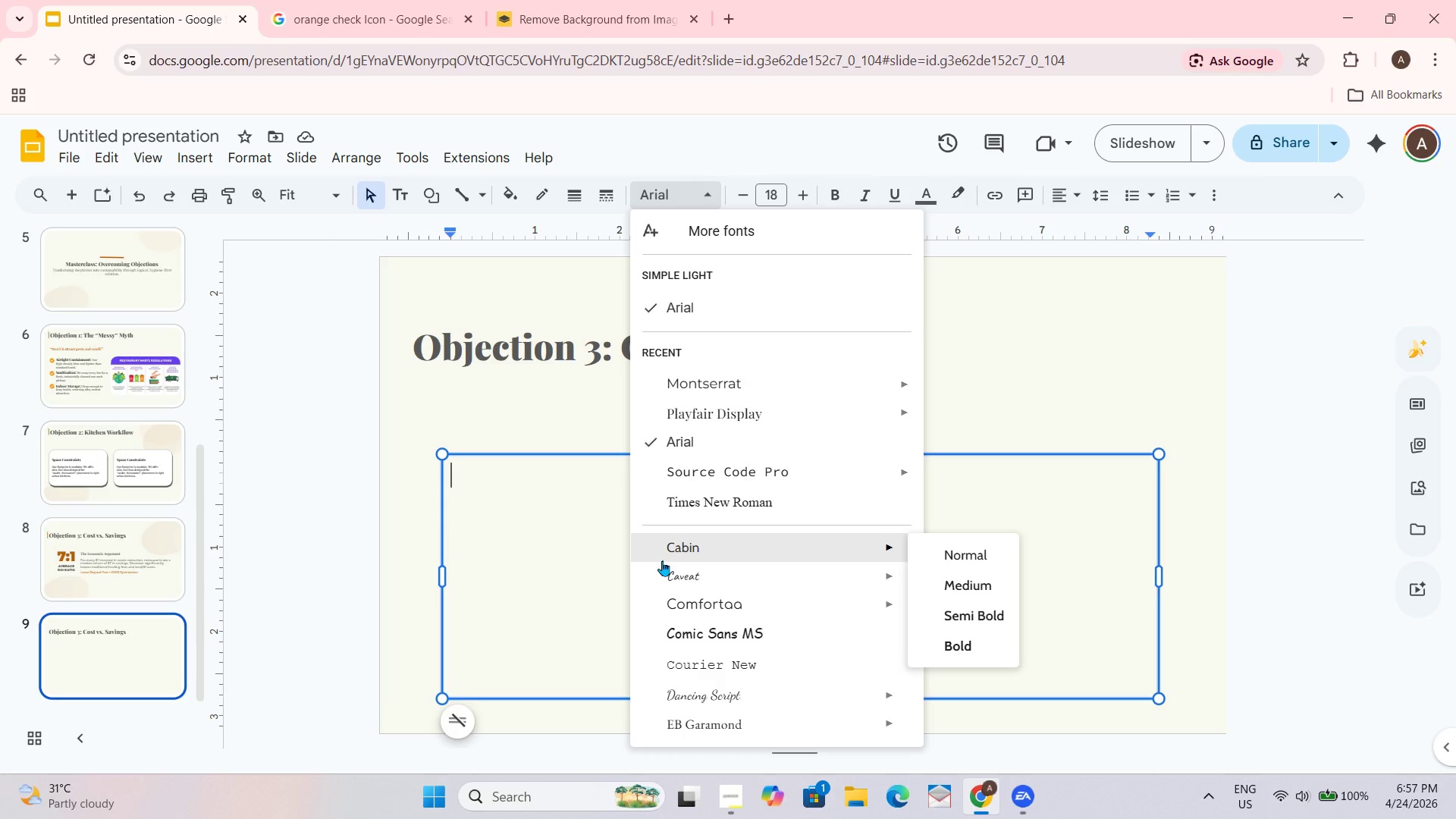 
scroll: coordinate [662, 560], scroll_direction: none, amount: 0.0
 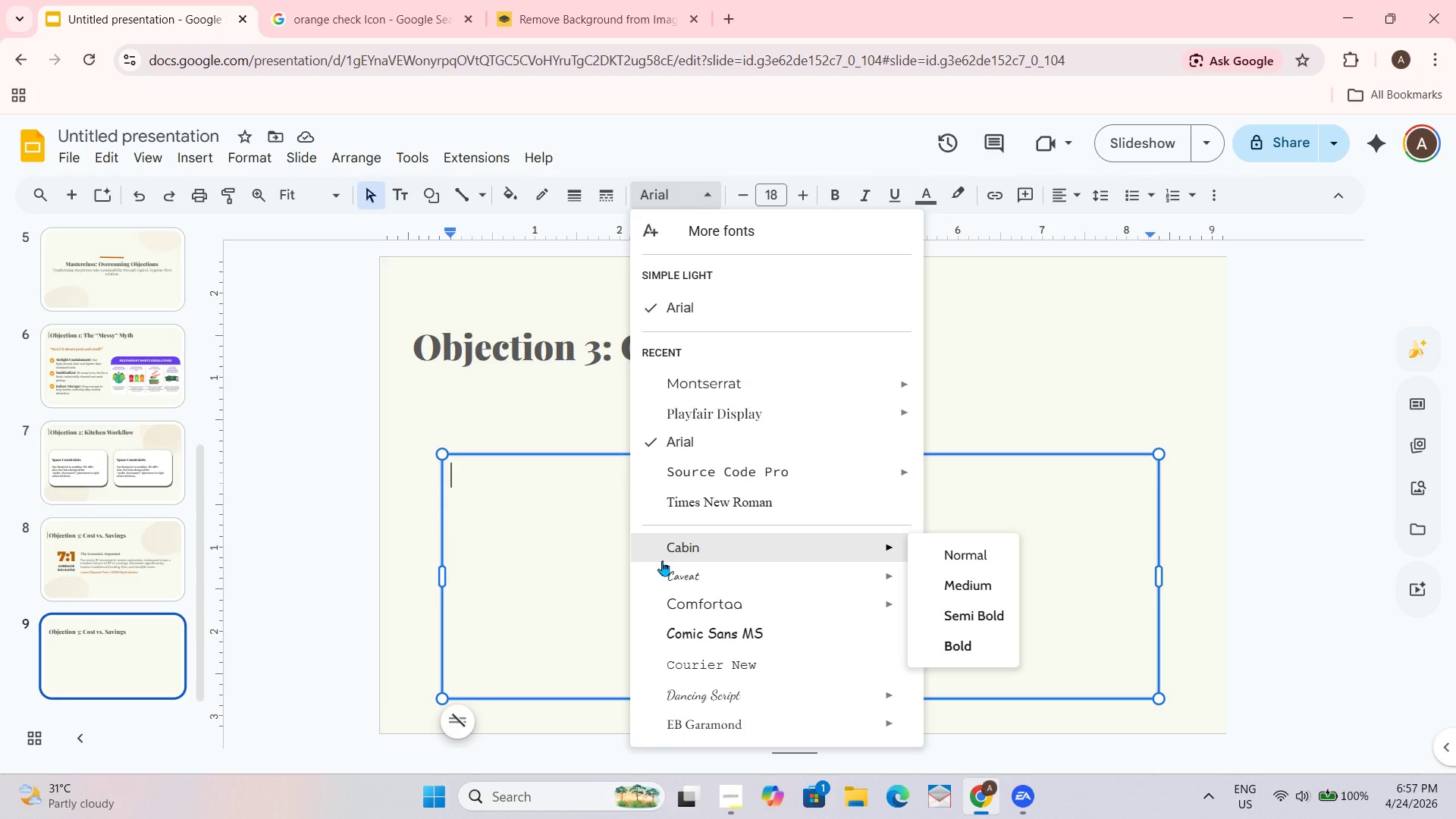 
scroll: coordinate [661, 559], scroll_direction: down, amount: 1.0
 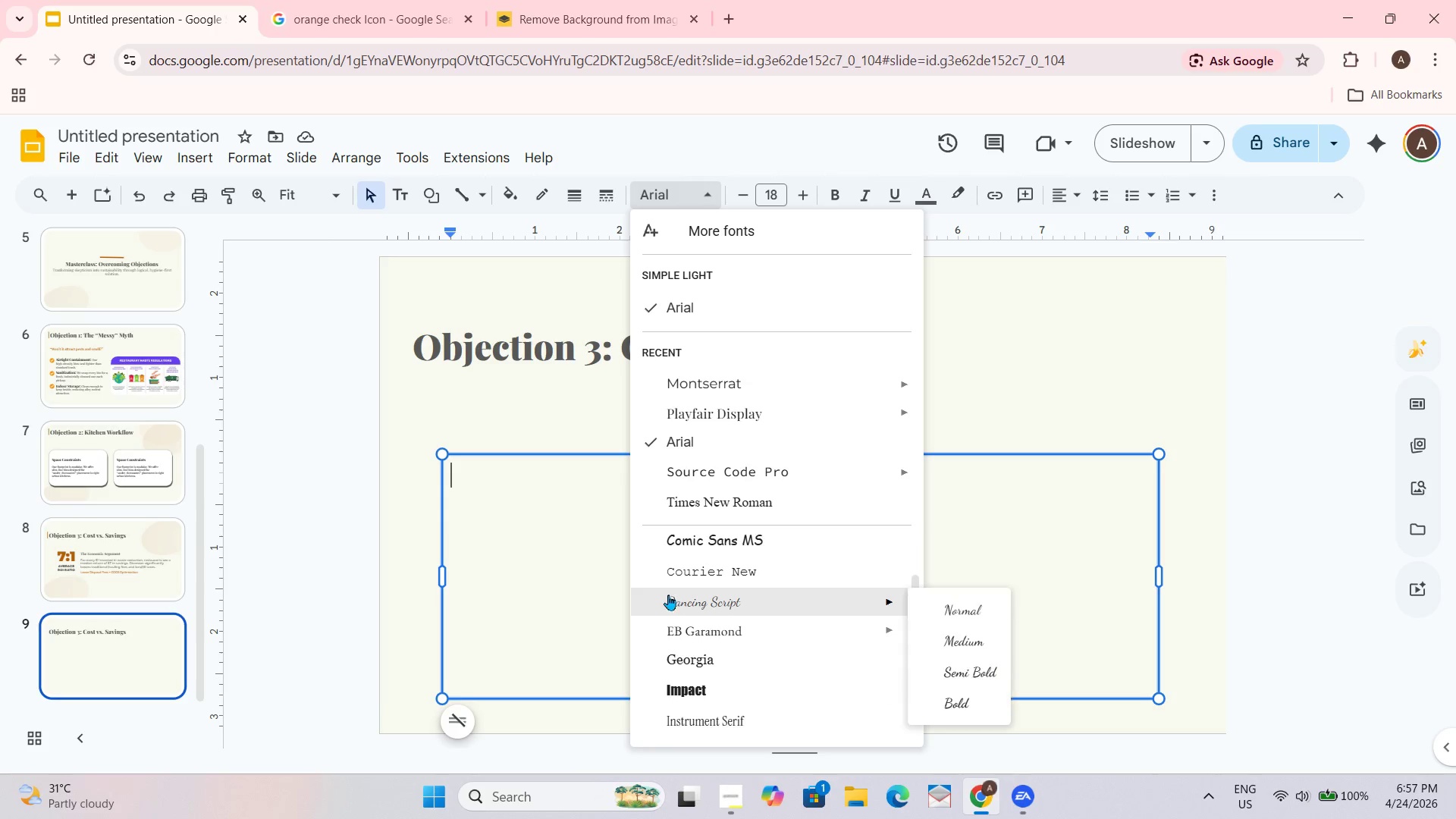 
scroll: coordinate [668, 607], scroll_direction: up, amount: 1.0
 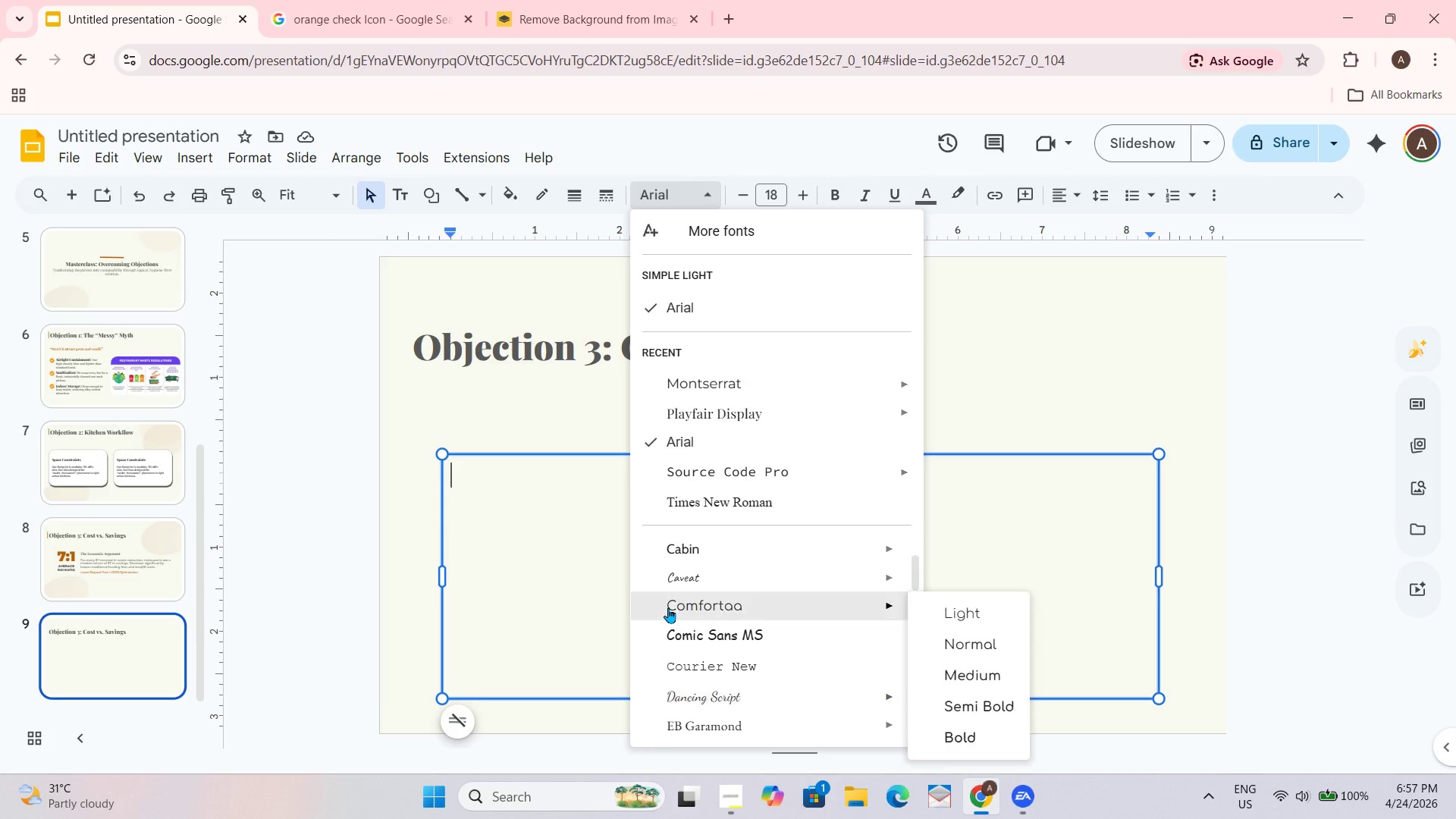 
scroll: coordinate [668, 607], scroll_direction: down, amount: 1.0
 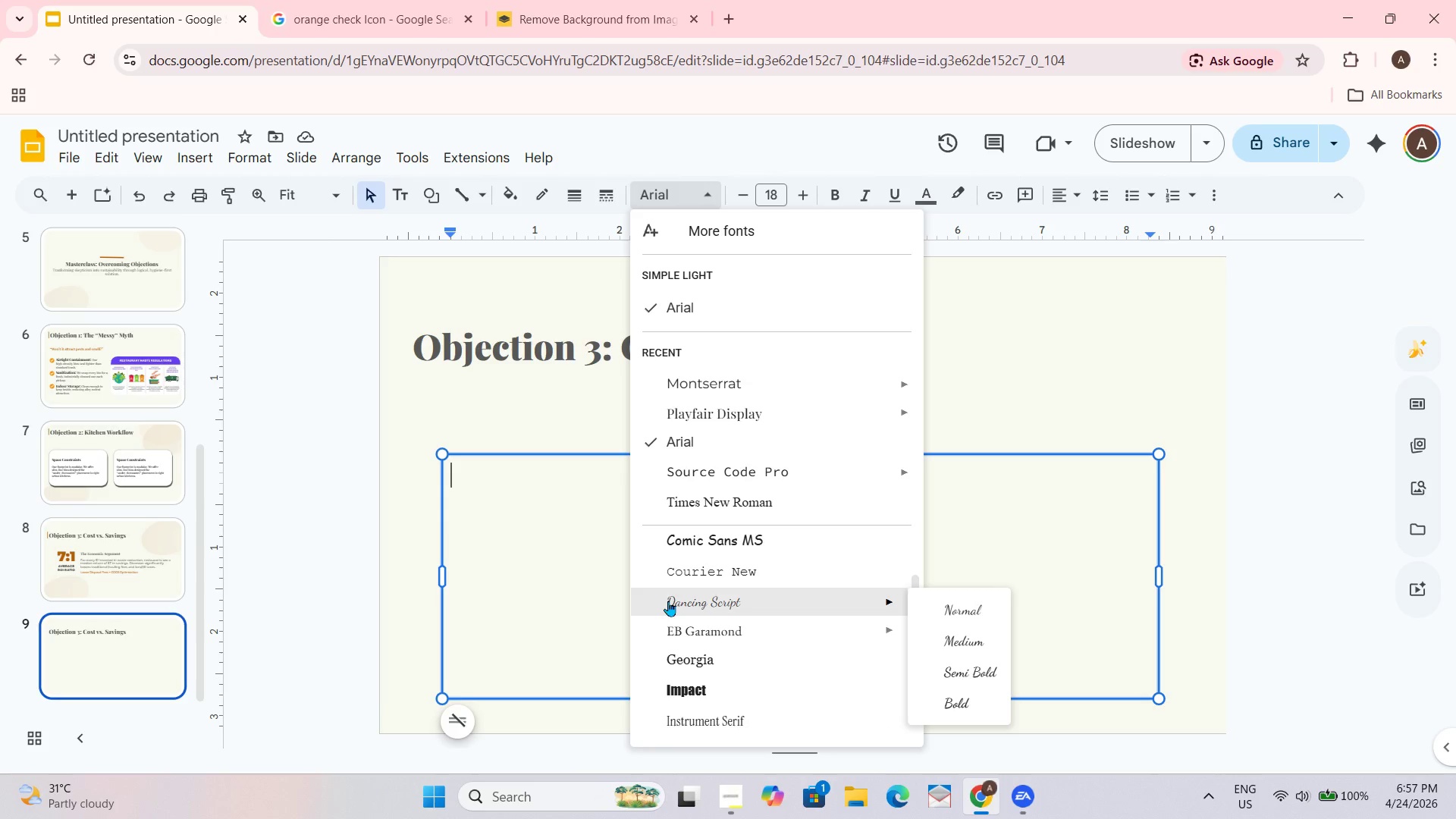 
scroll: coordinate [668, 593], scroll_direction: none, amount: 0.0
 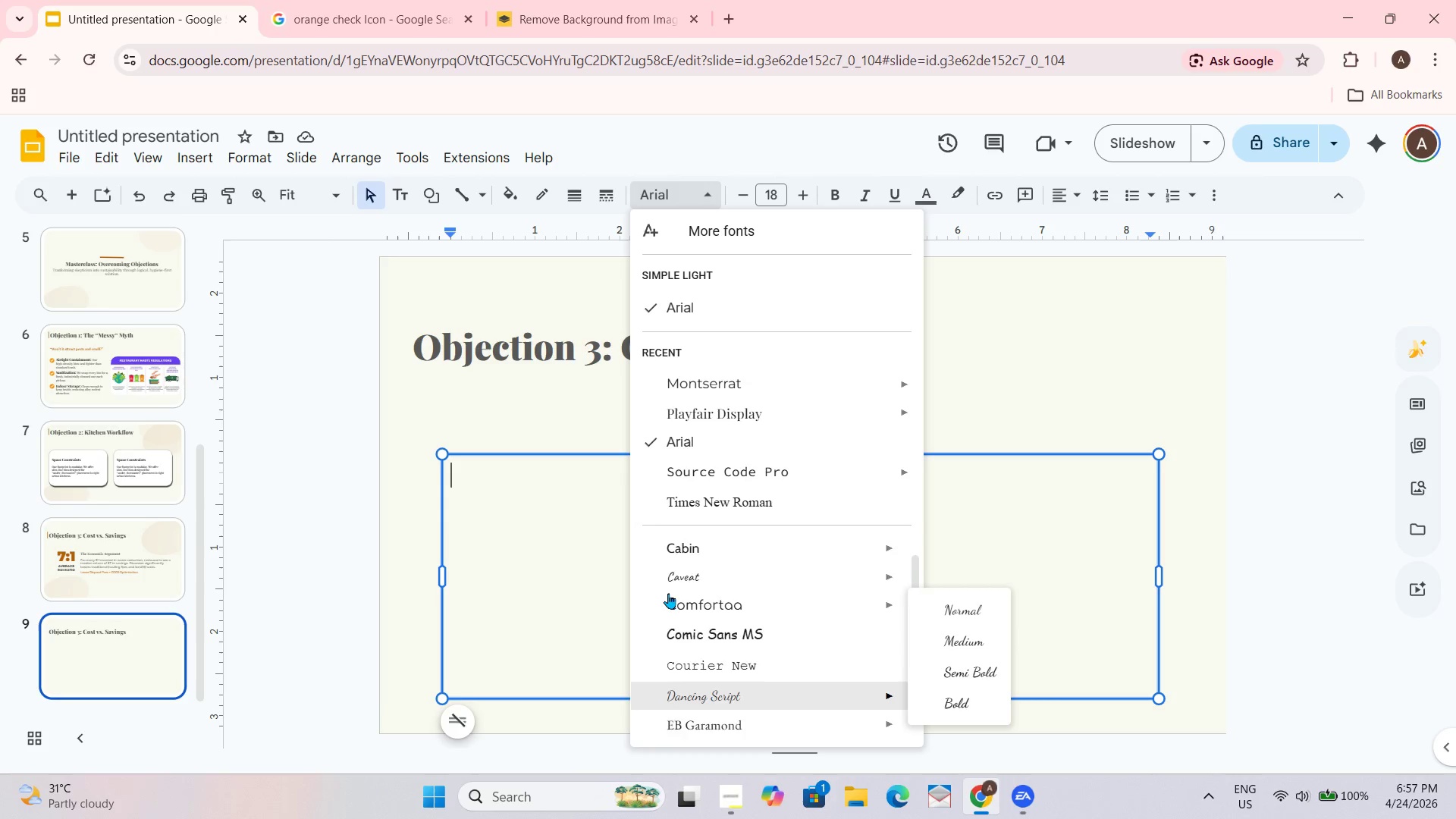 
scroll: coordinate [668, 590], scroll_direction: up, amount: 1.0
 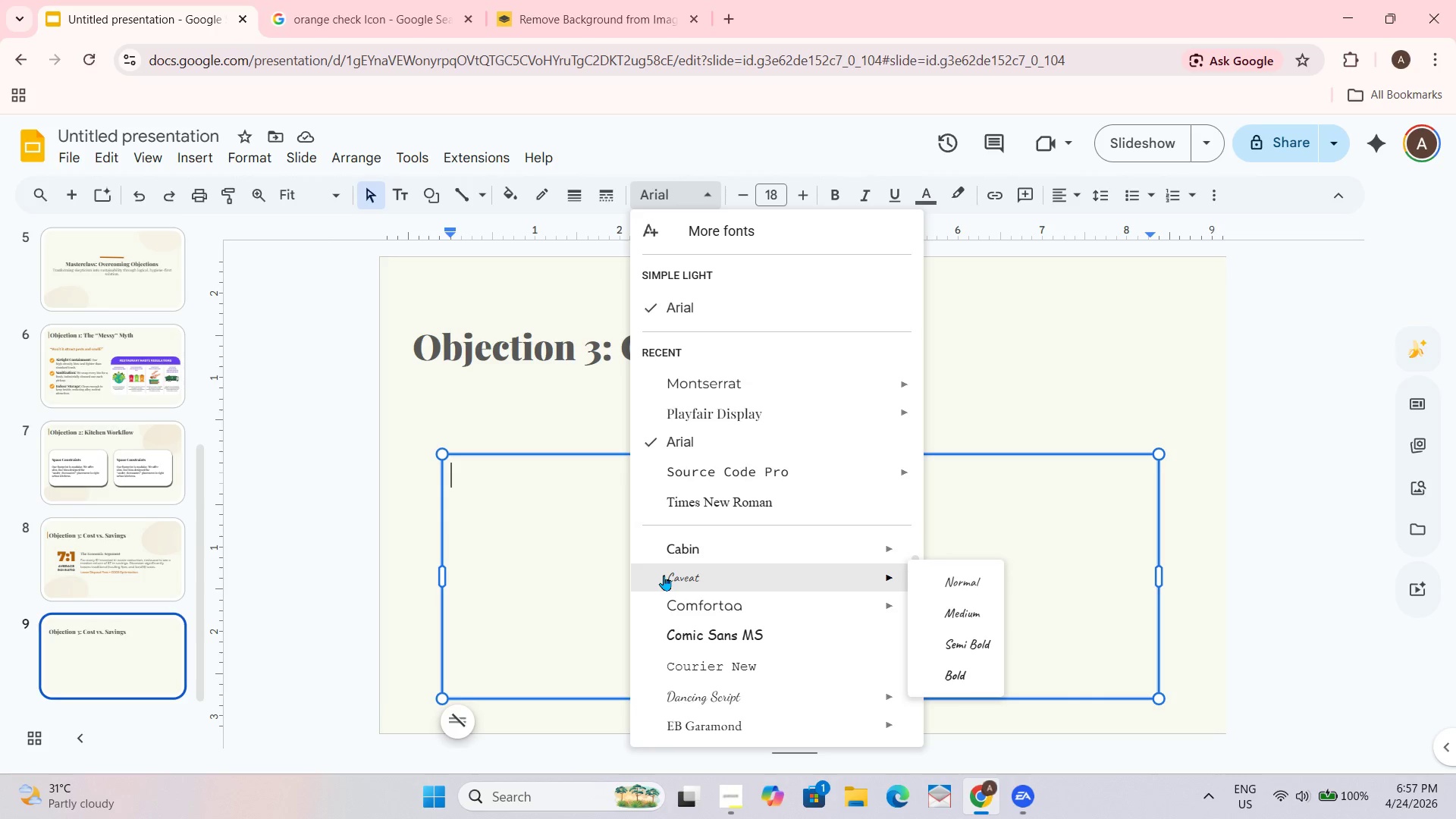 
scroll: coordinate [664, 575], scroll_direction: down, amount: 1.0
 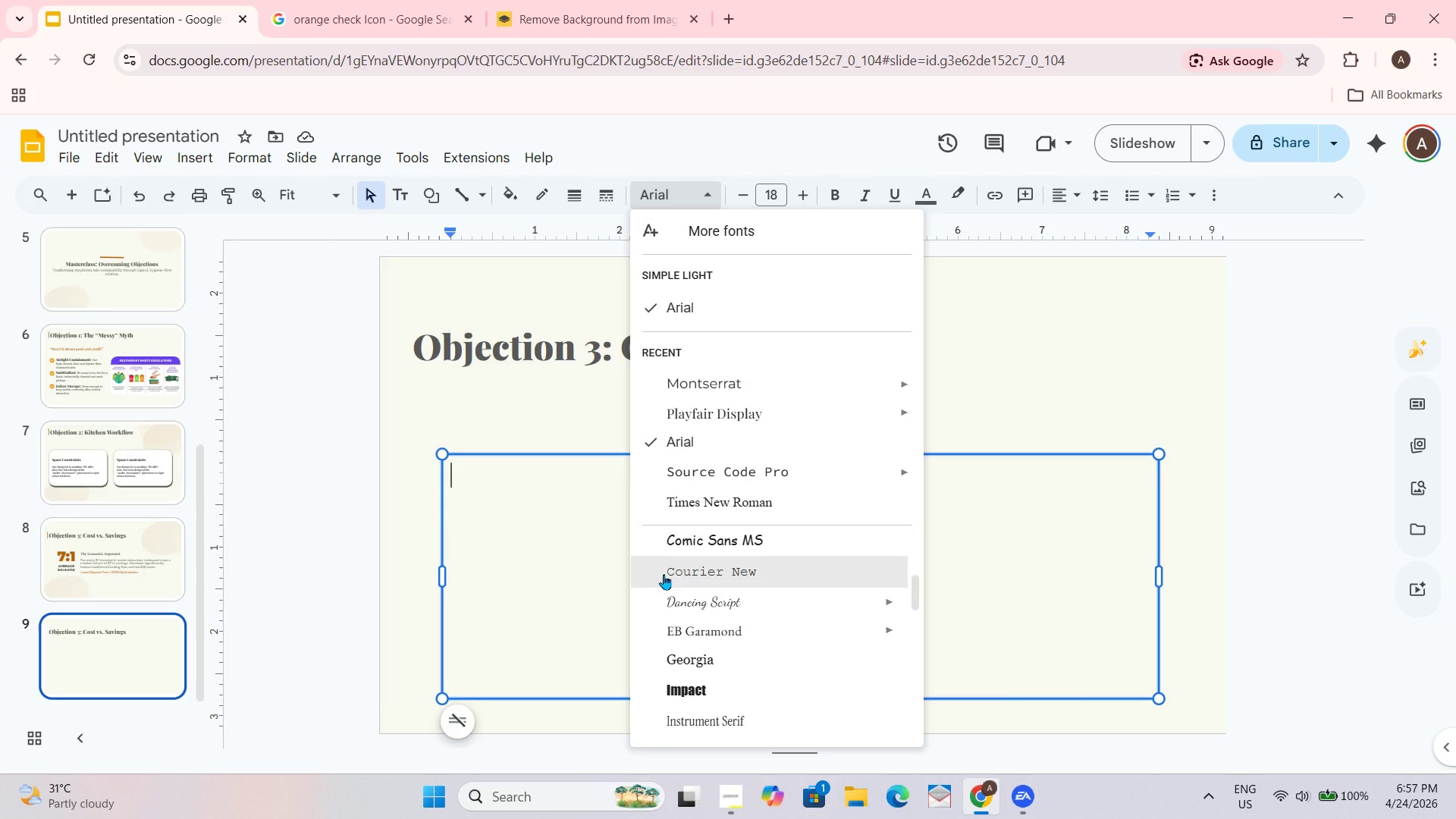 
scroll: coordinate [664, 574], scroll_direction: up, amount: 1.0
 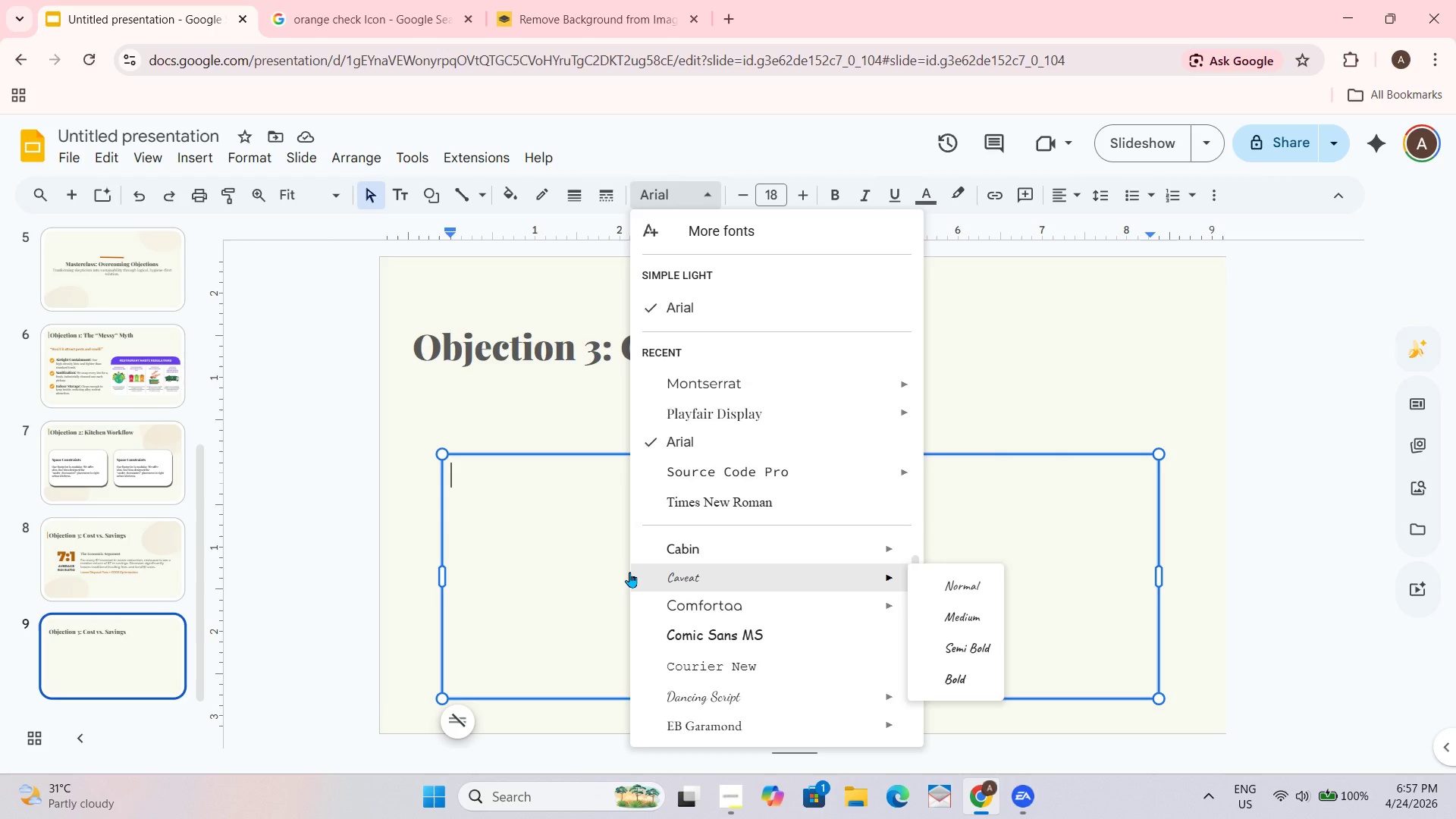 
scroll: coordinate [626, 572], scroll_direction: none, amount: 0.0
 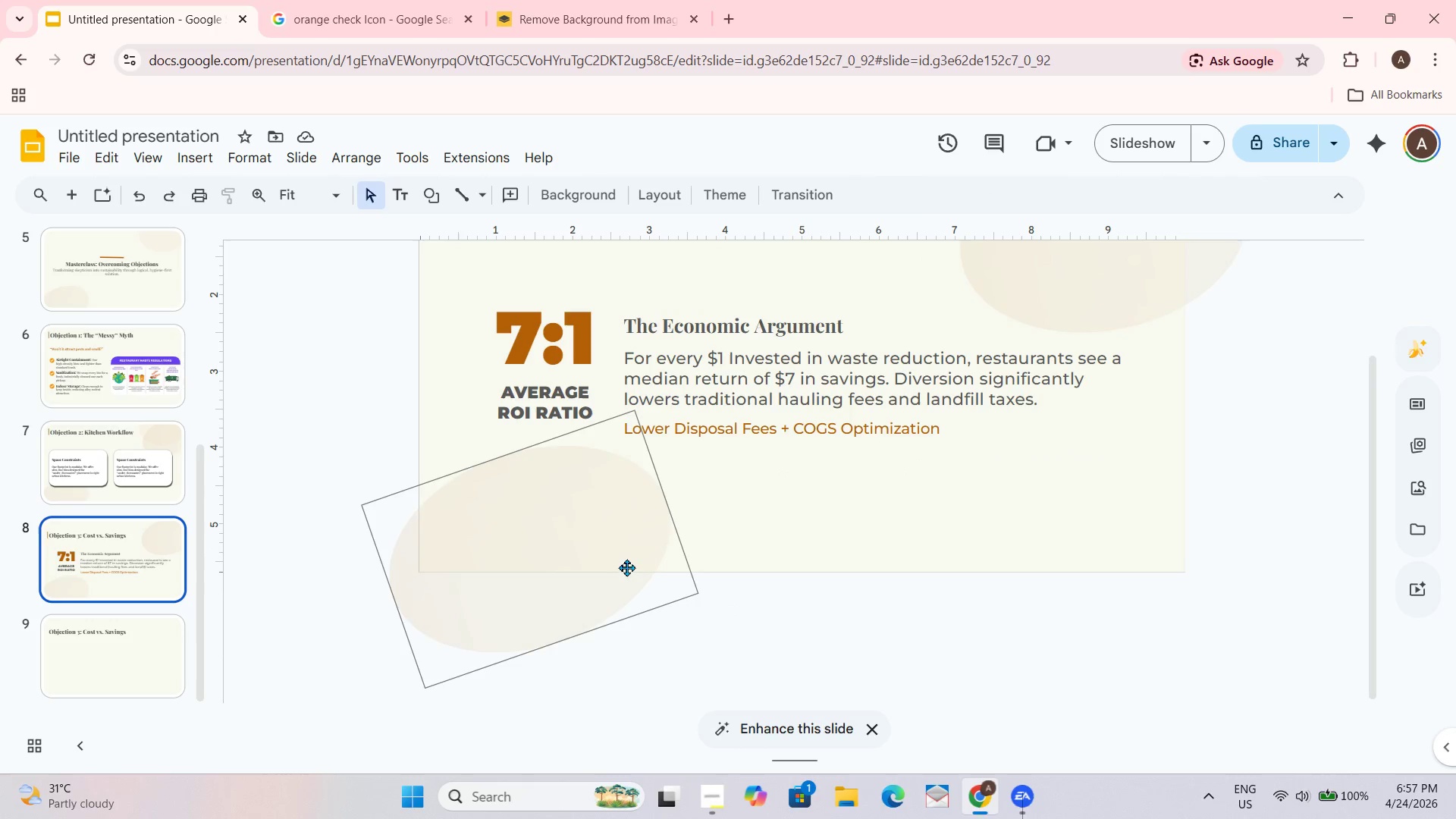 
wait(9.88)
 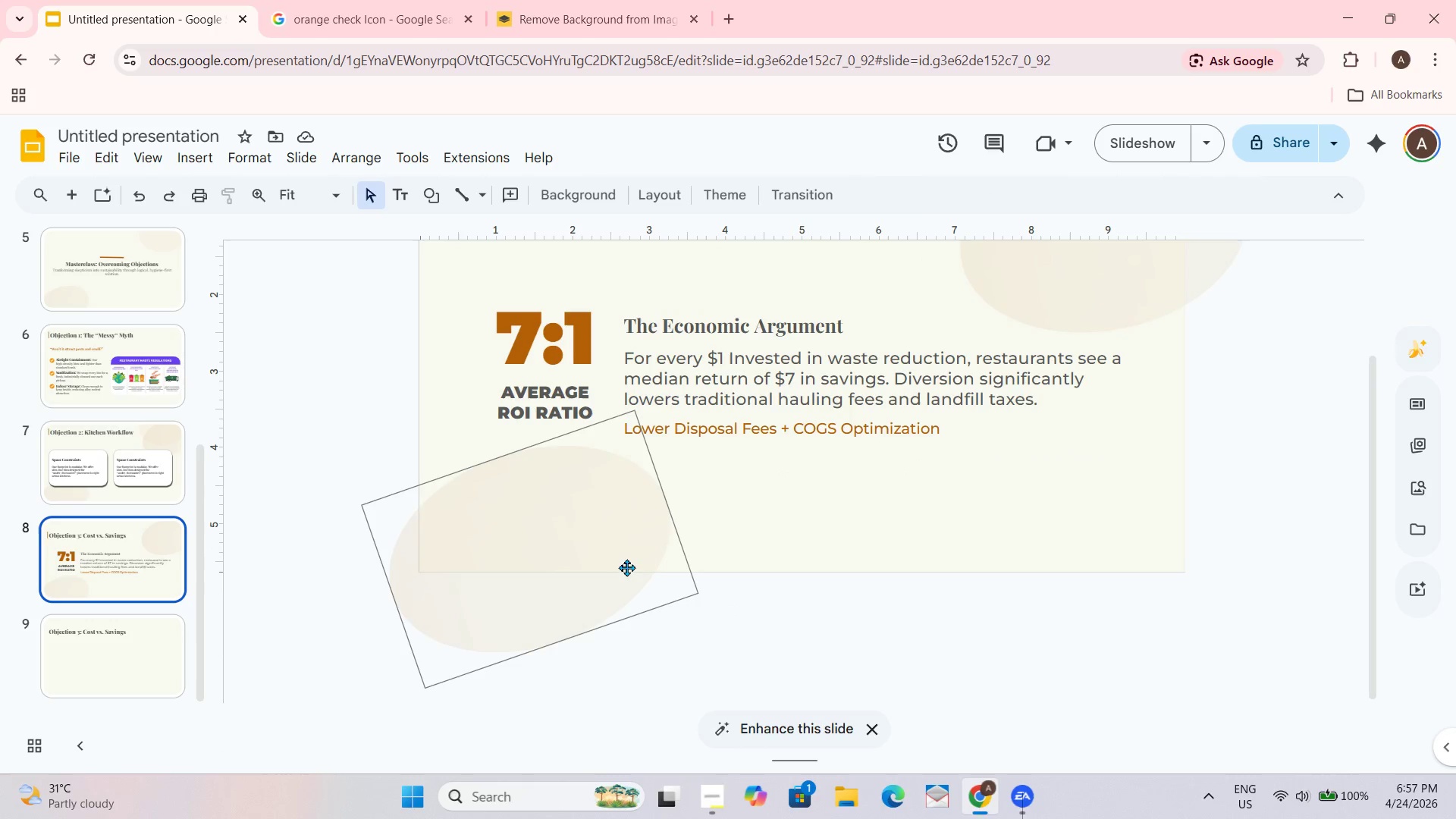 
scroll: coordinate [624, 566], scroll_direction: none, amount: 0.0
 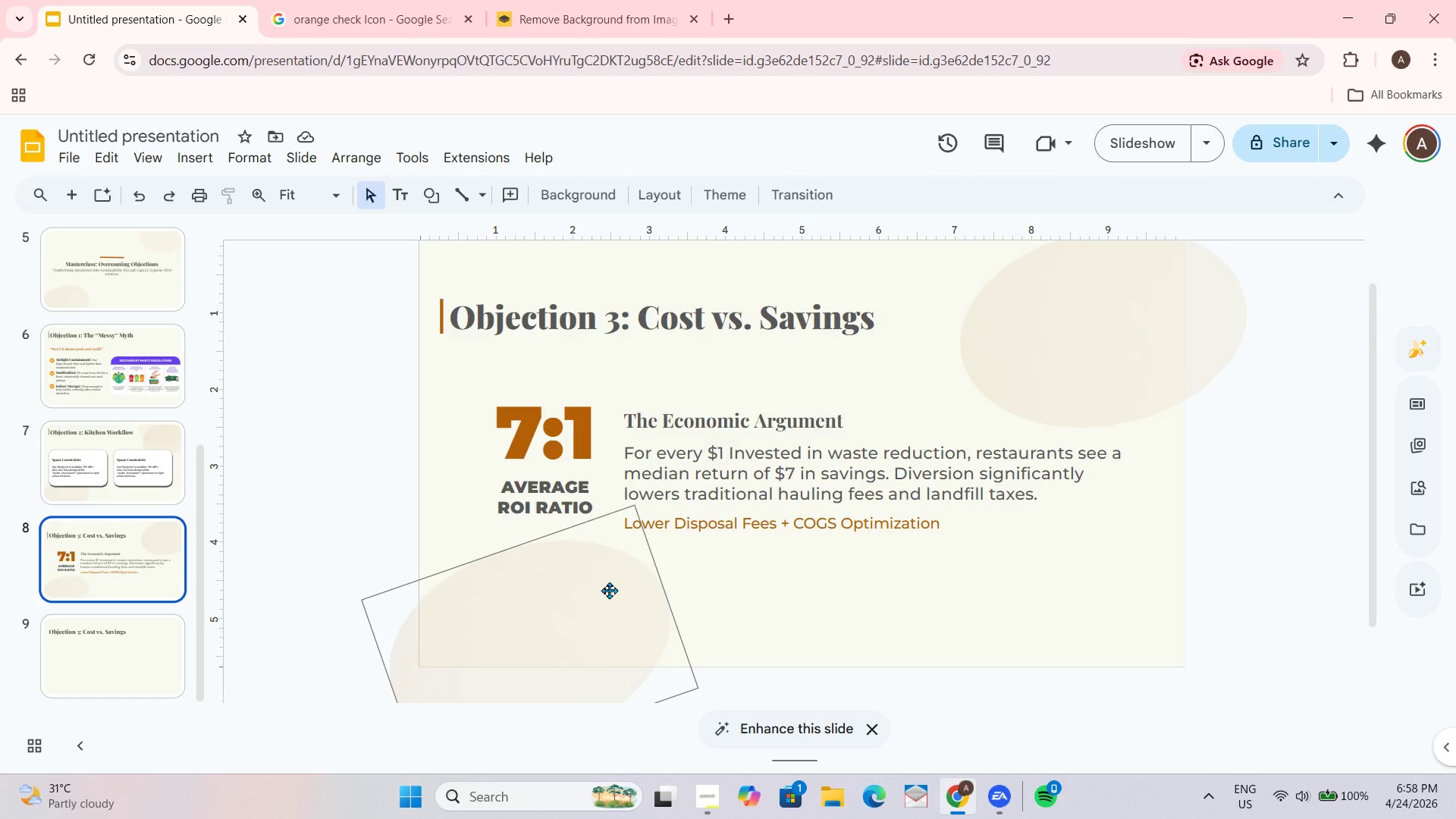 
scroll: coordinate [607, 593], scroll_direction: down, amount: 1.0
 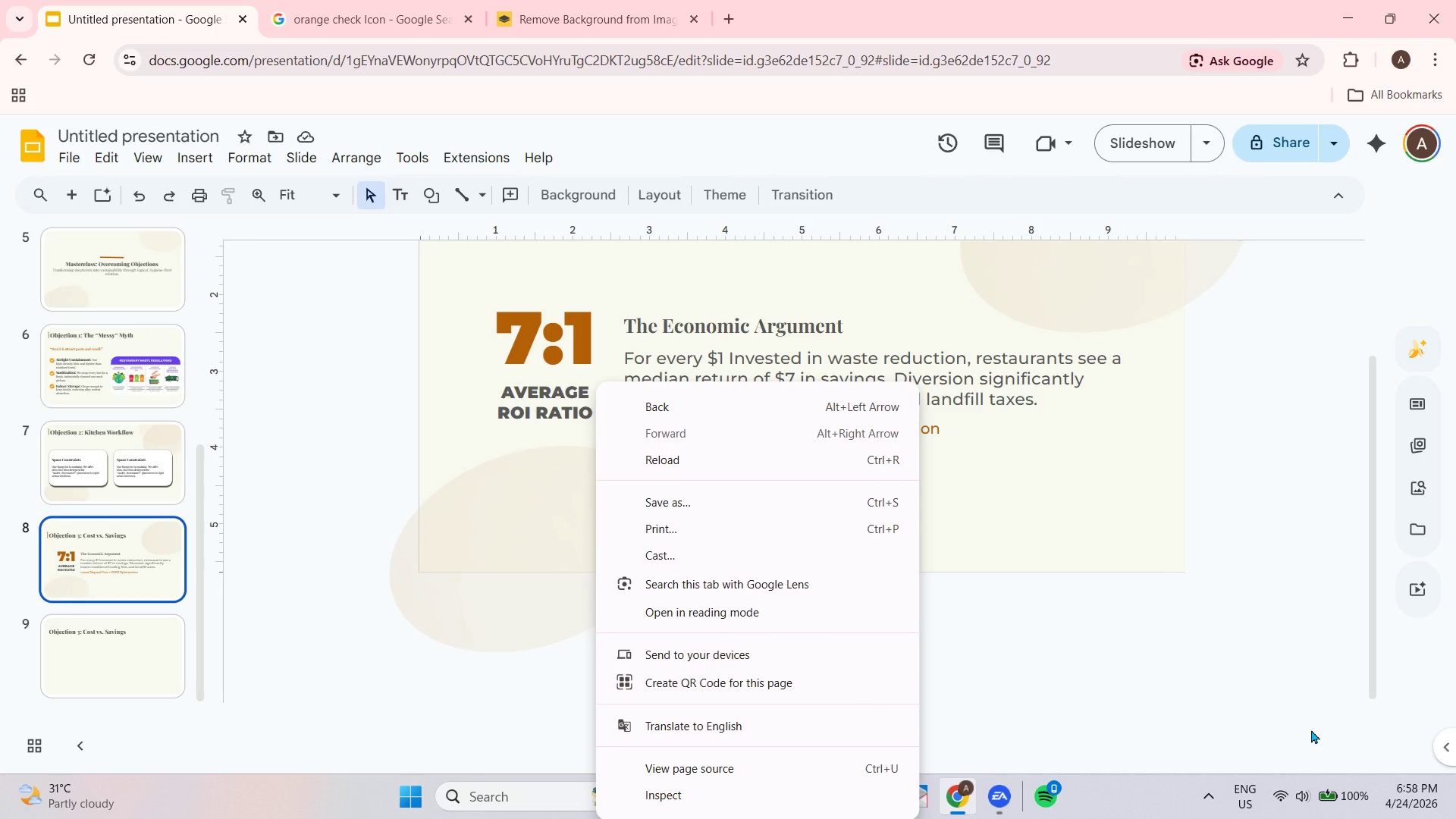 
wait(24.9)
 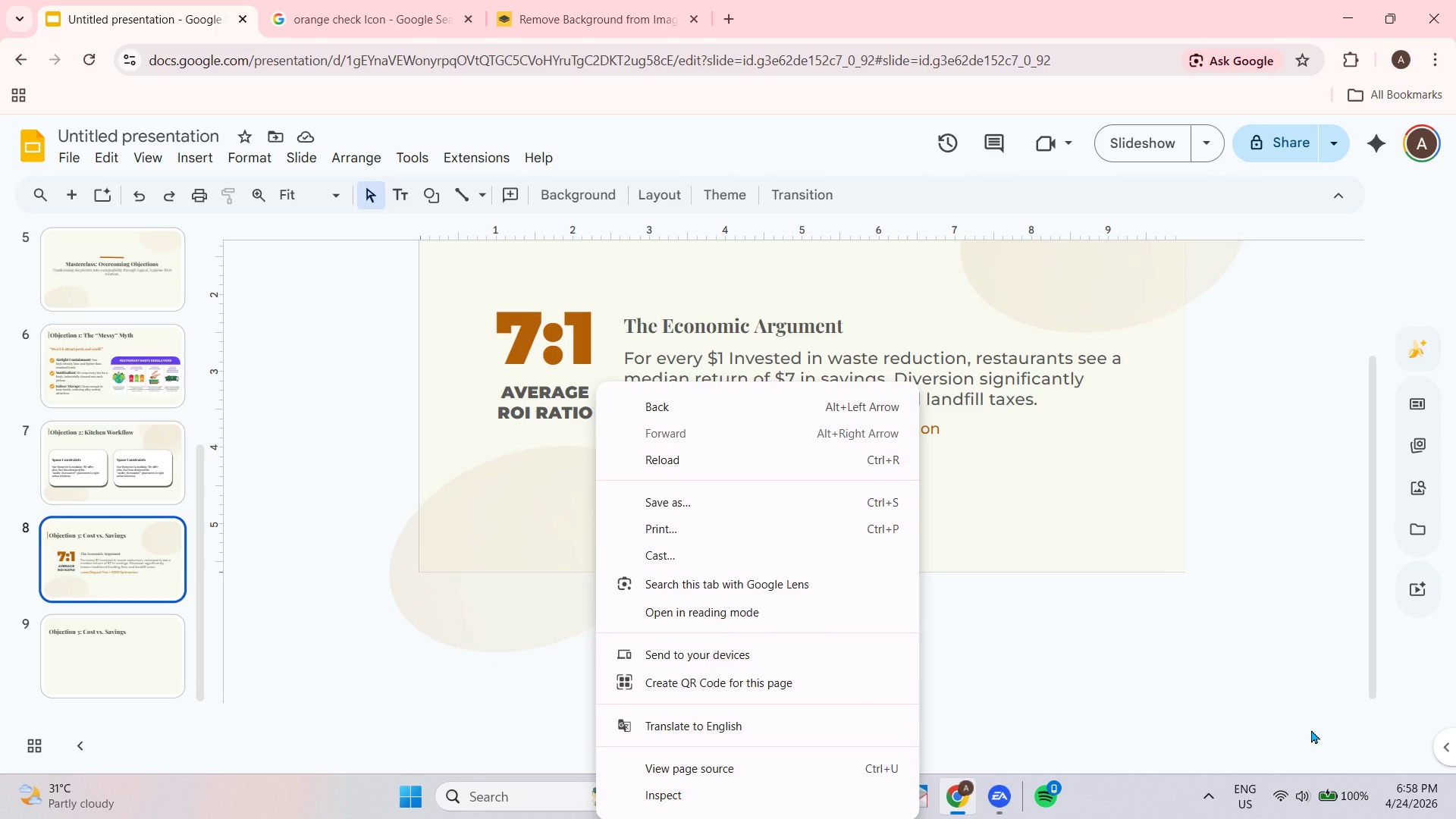 
mouse_move([1337, 819])
 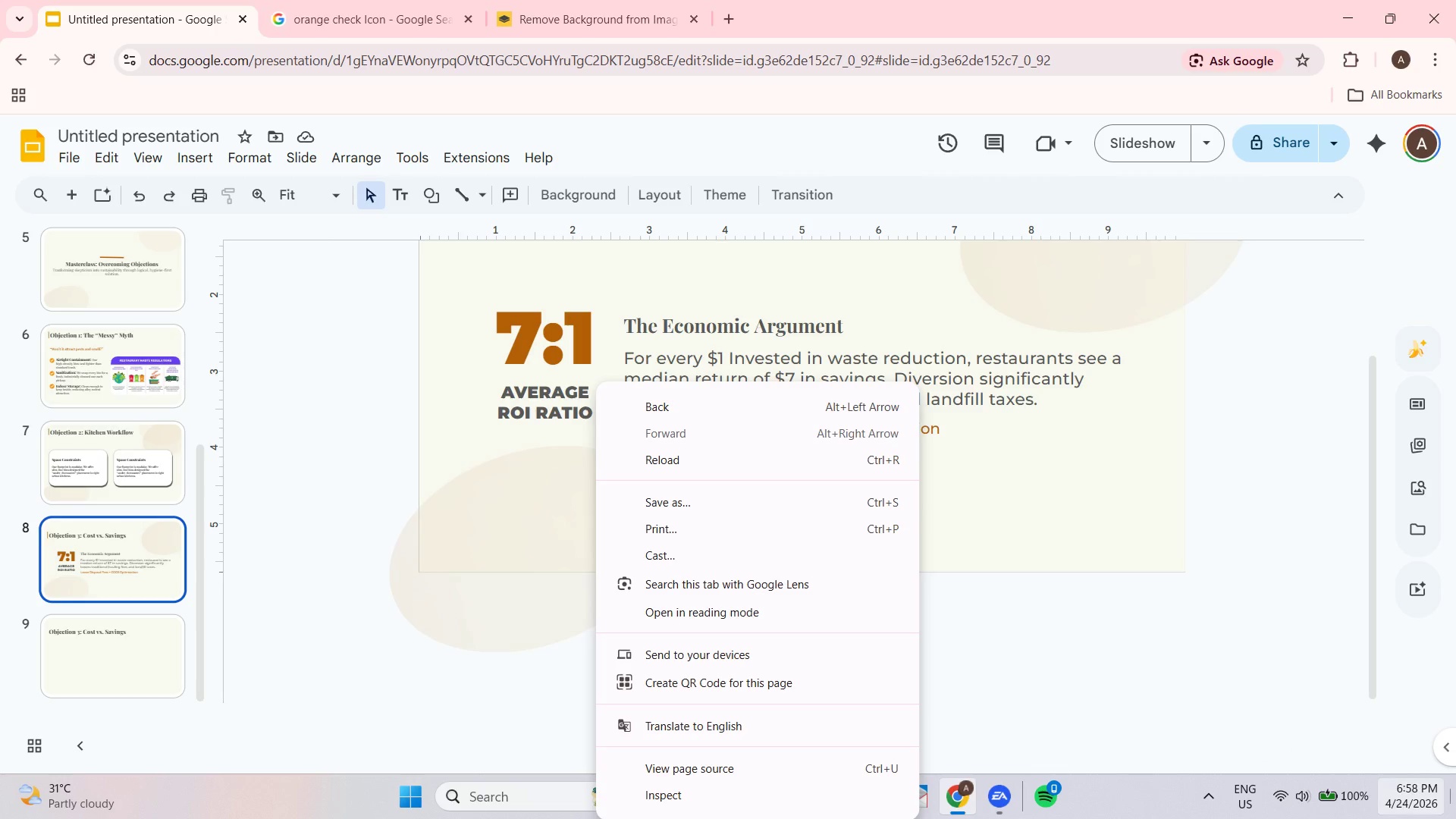 
wait(8.74)
 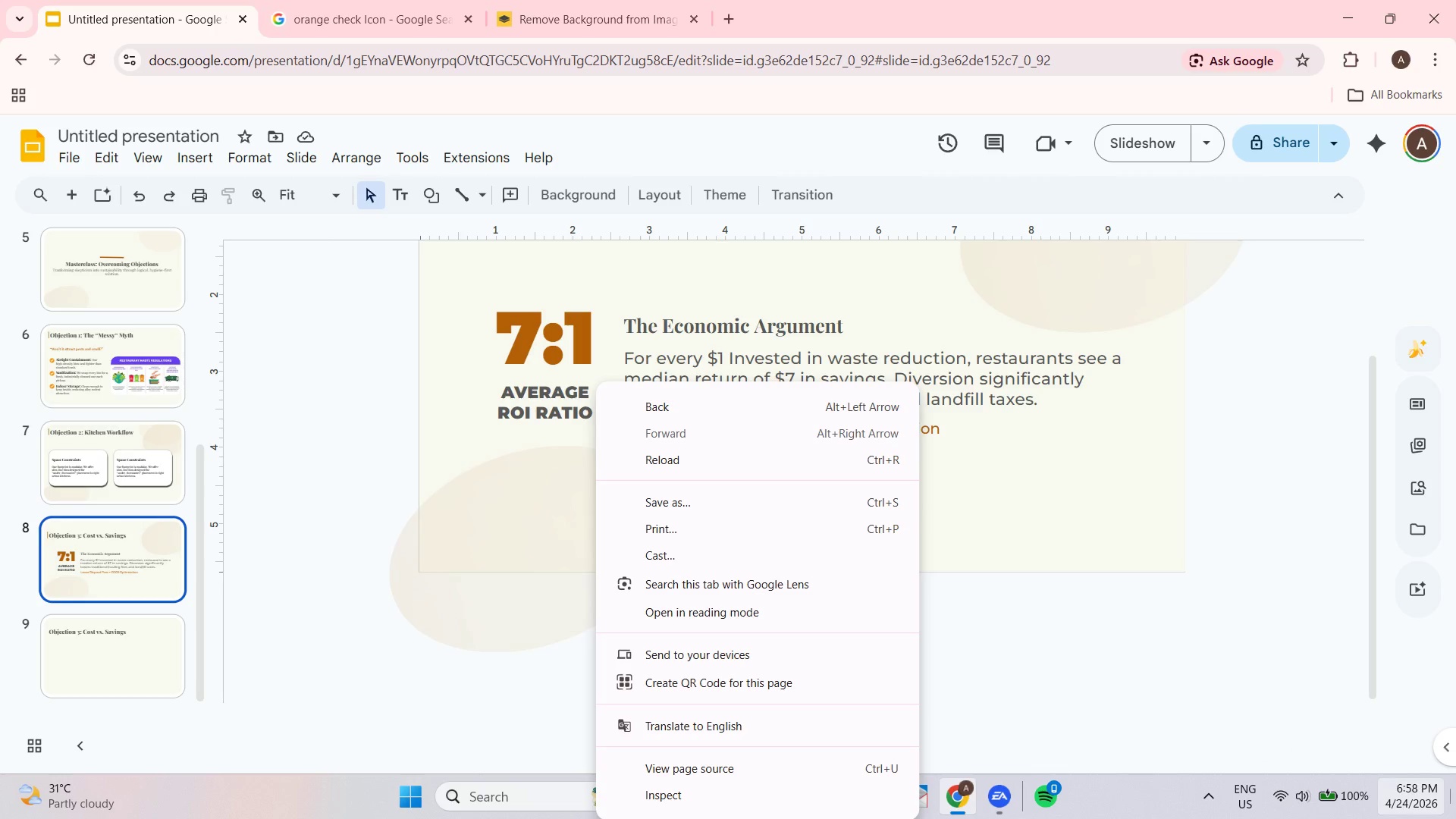 
left_click([0, 666])
 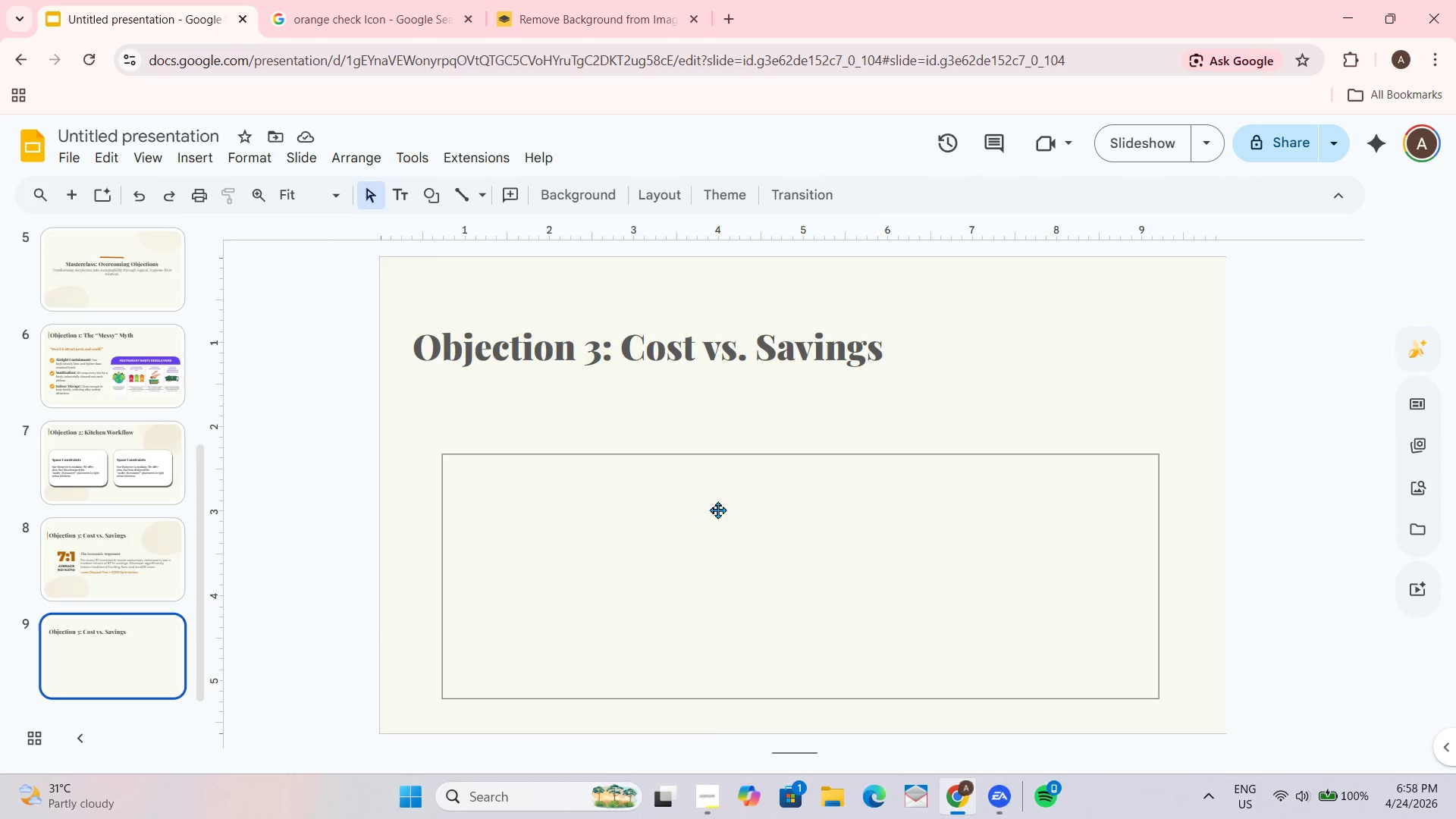 
key(Alt+Tab)